 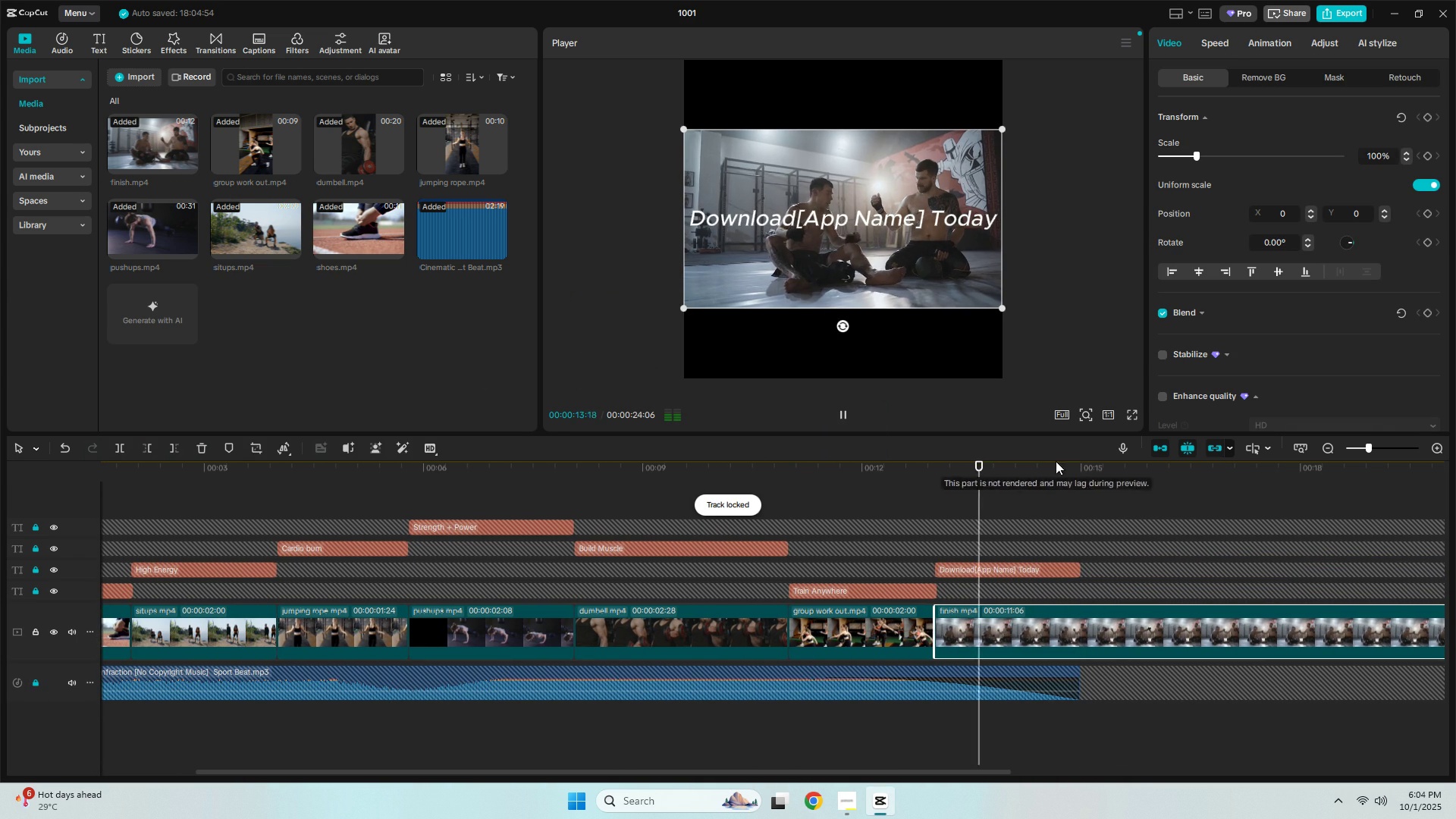 
key(Space)
 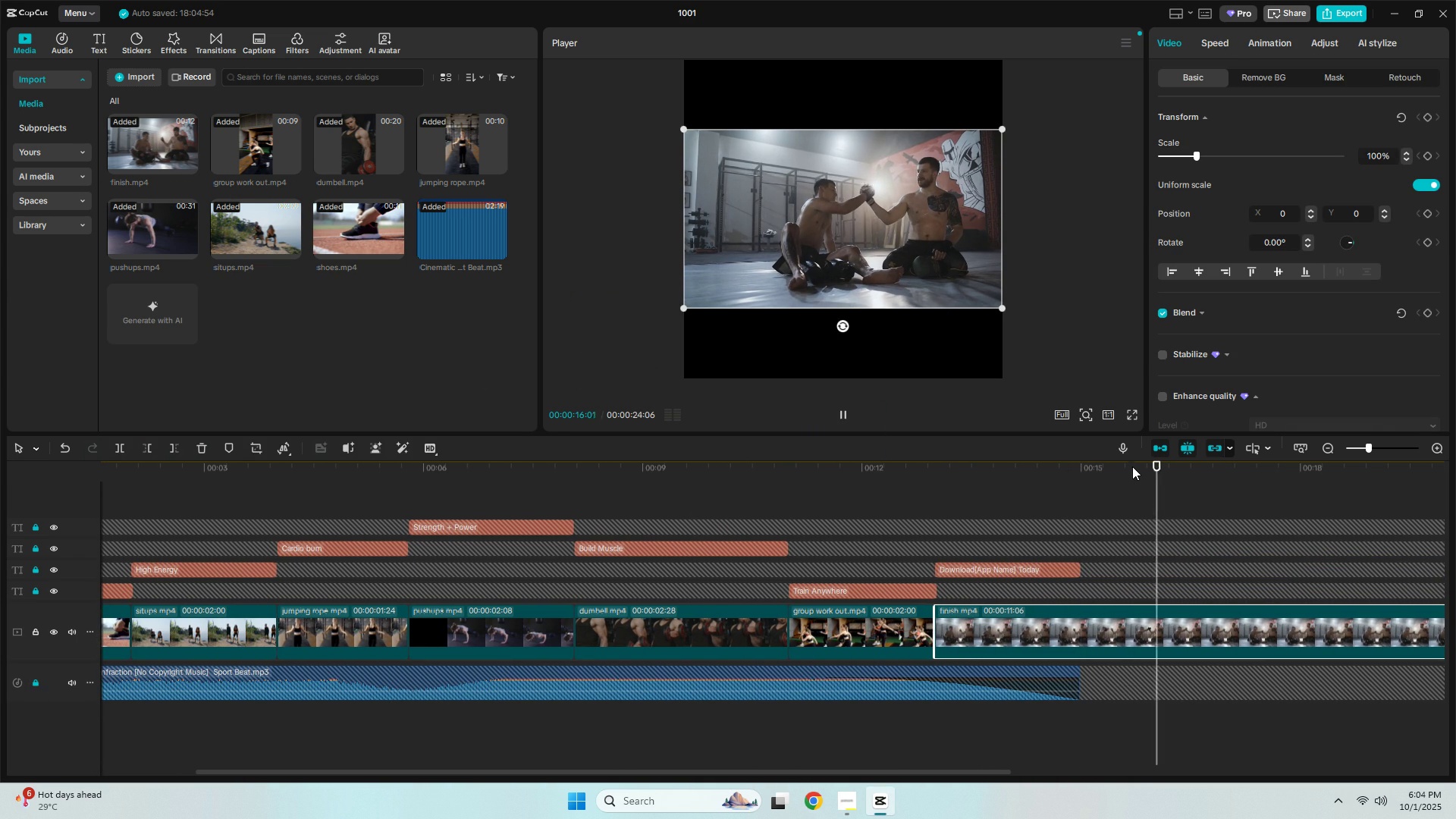 
key(Space)
 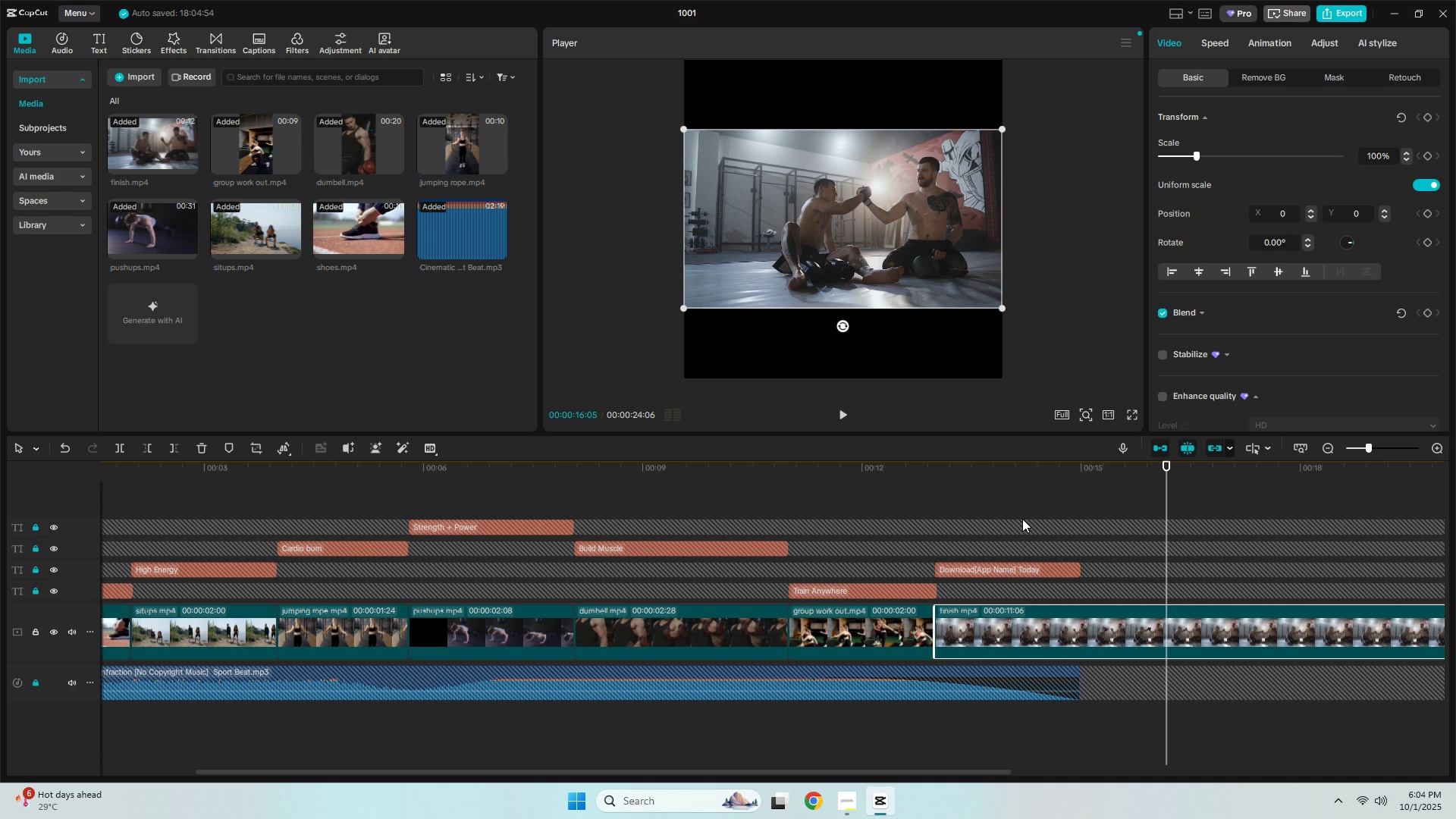 
key(Space)
 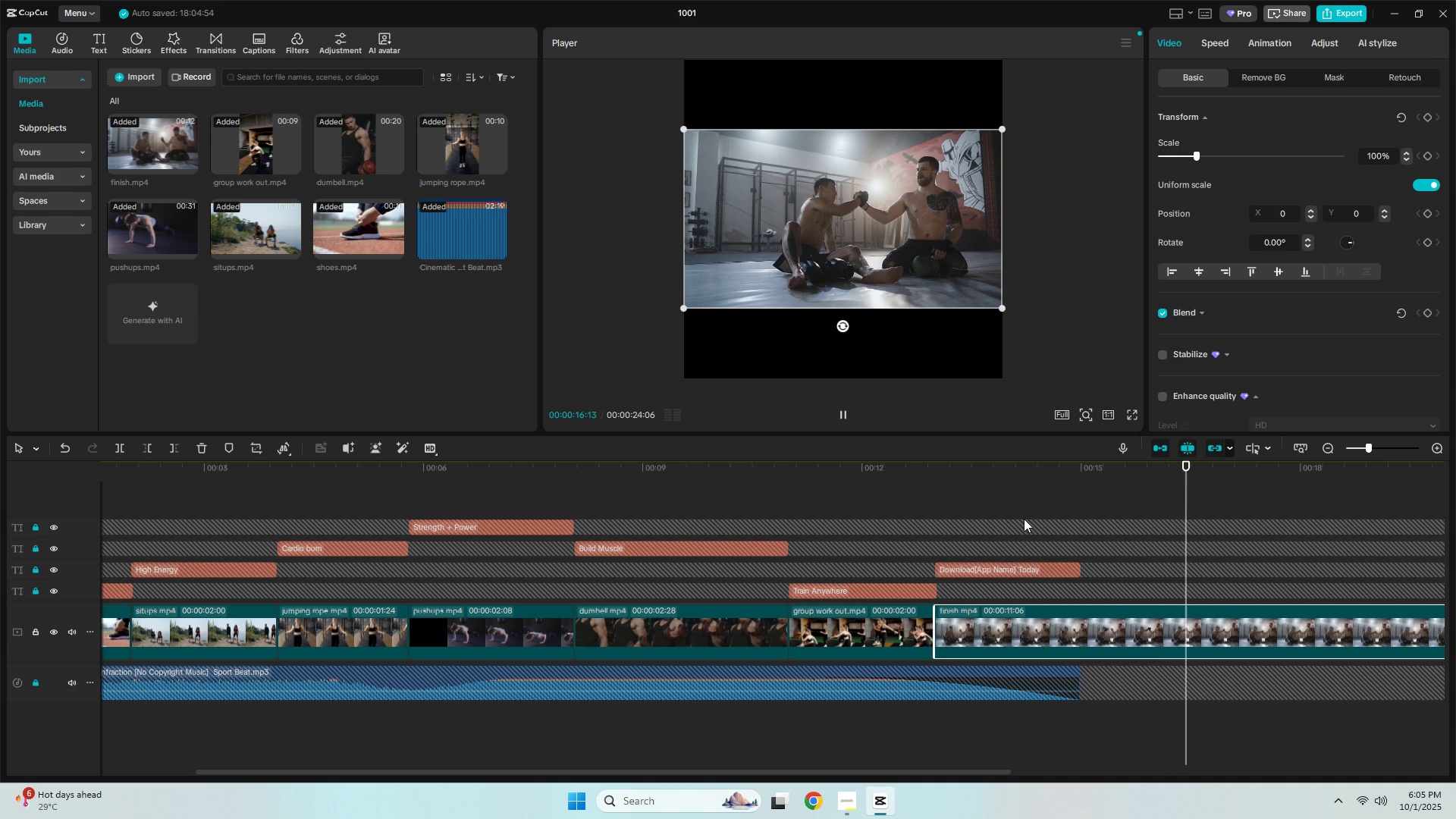 
key(Space)
 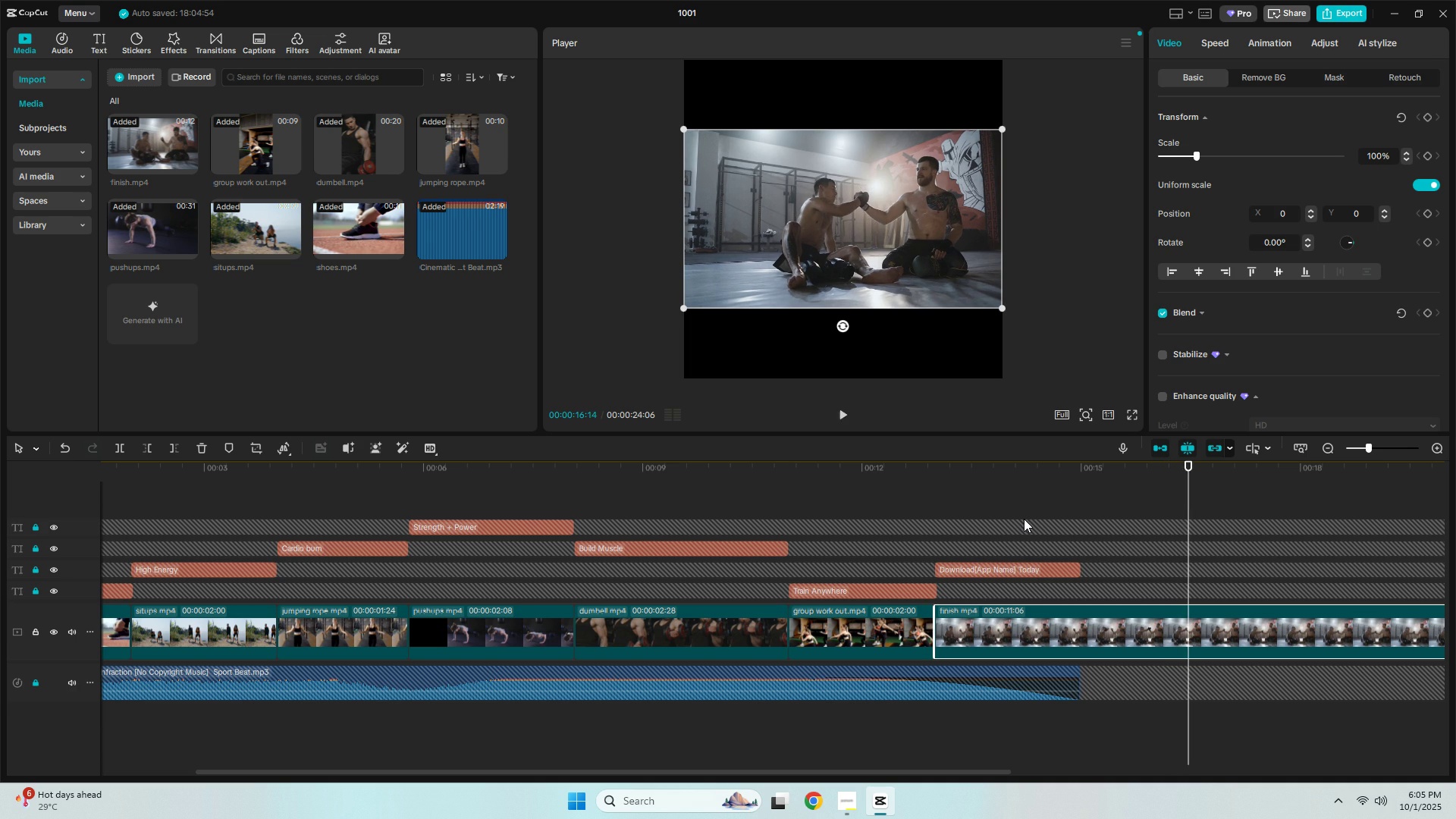 
key(Space)
 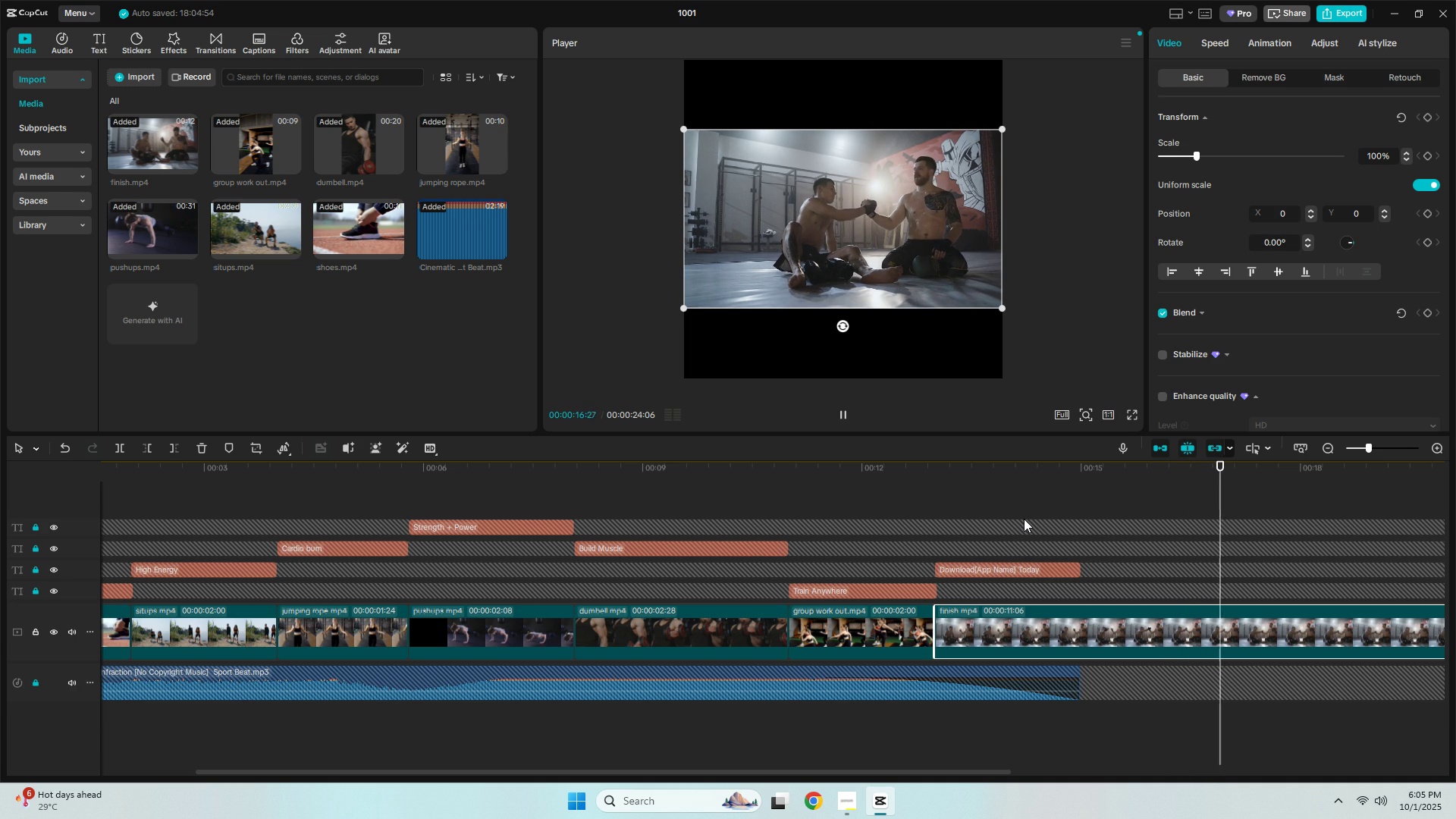 
key(Space)